 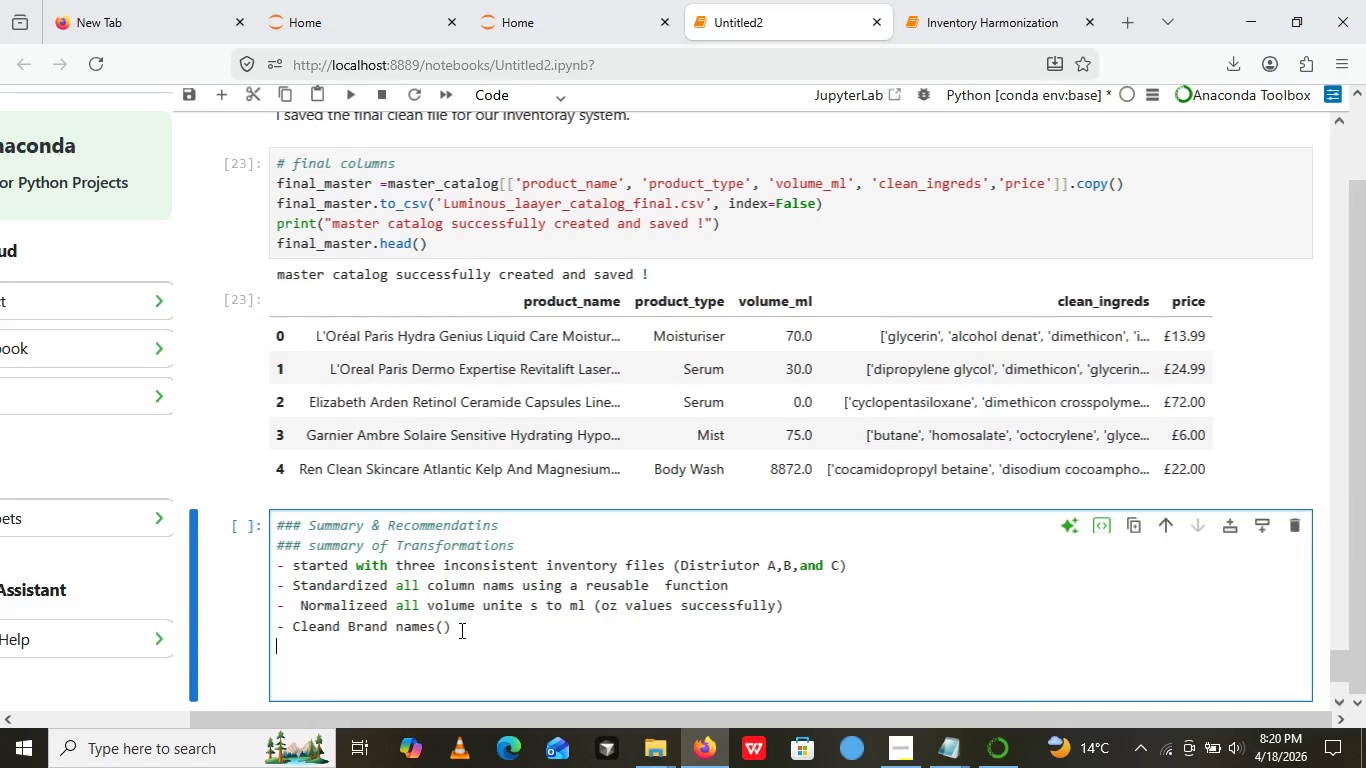 
key(Enter)
 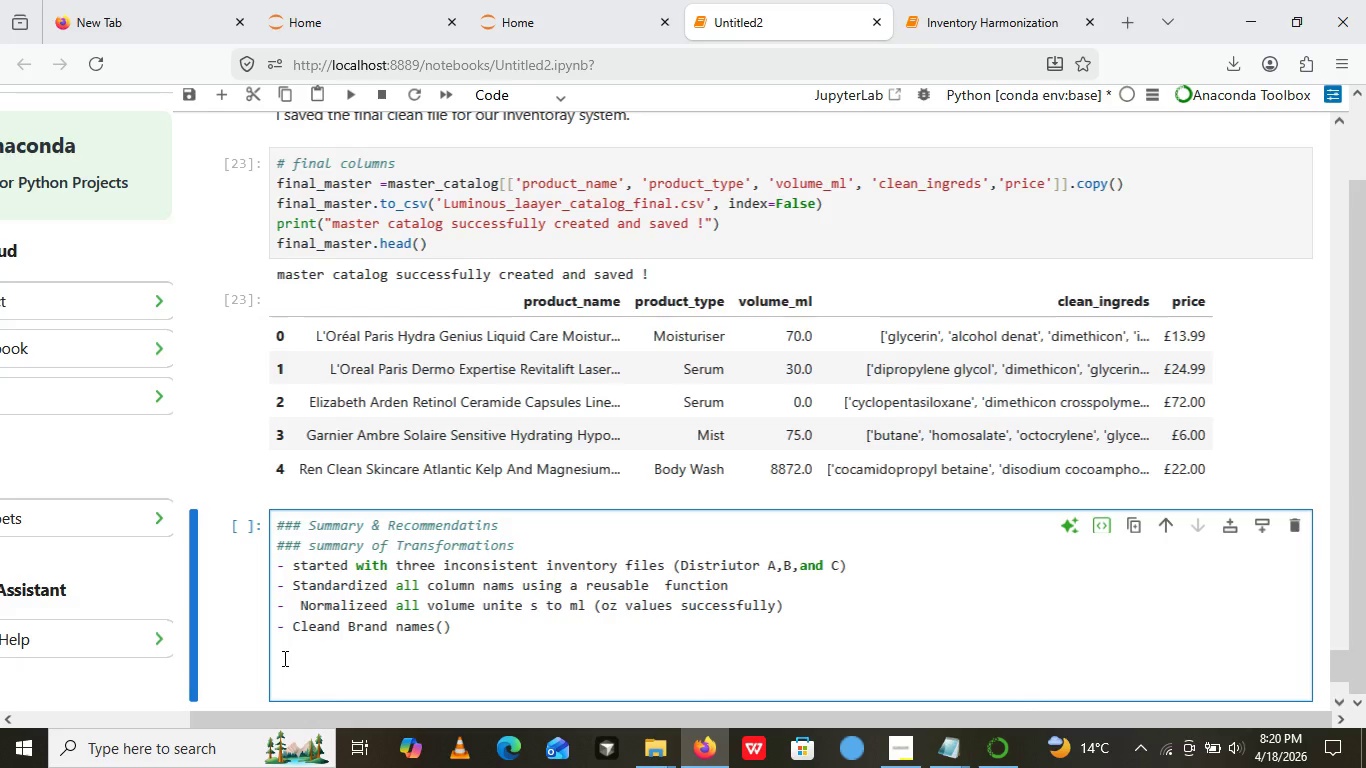 
left_click([283, 658])
 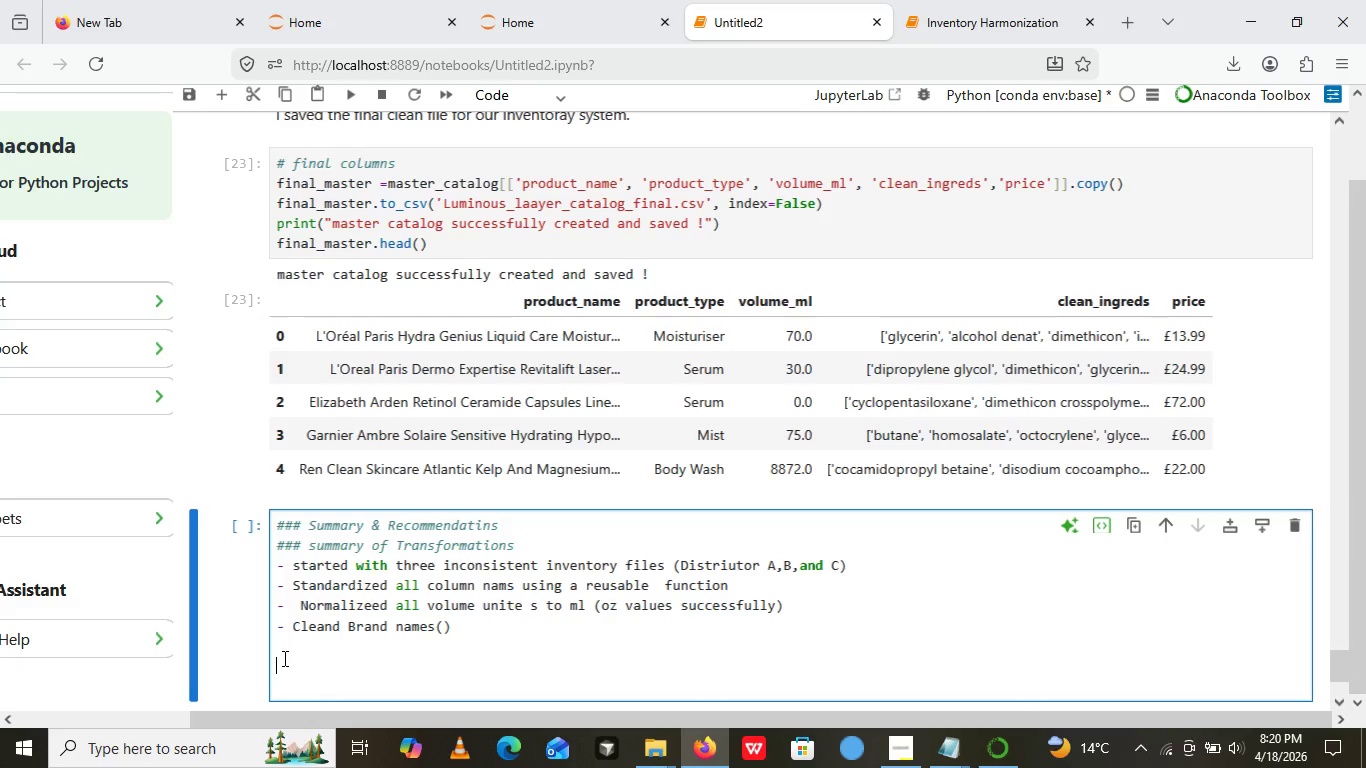 
wait(5.77)
 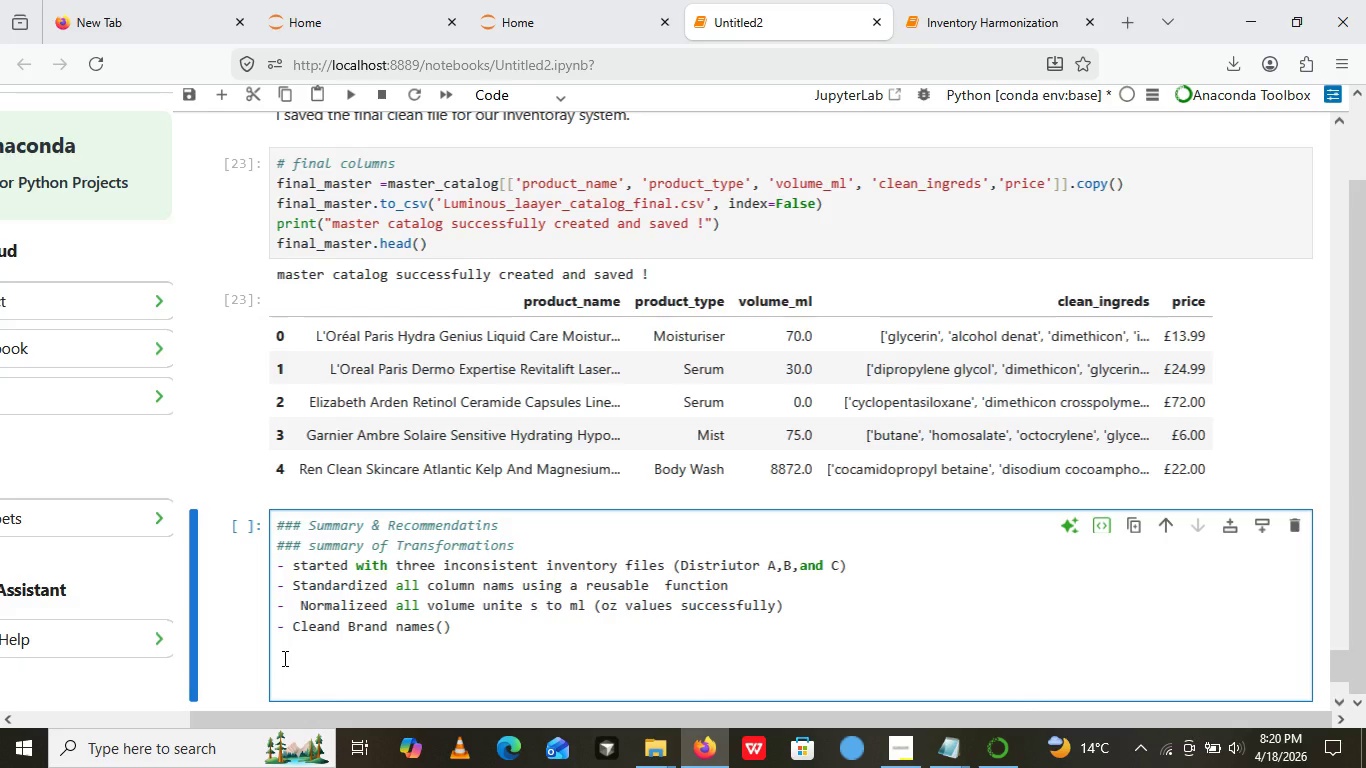 
type(-Applied)
 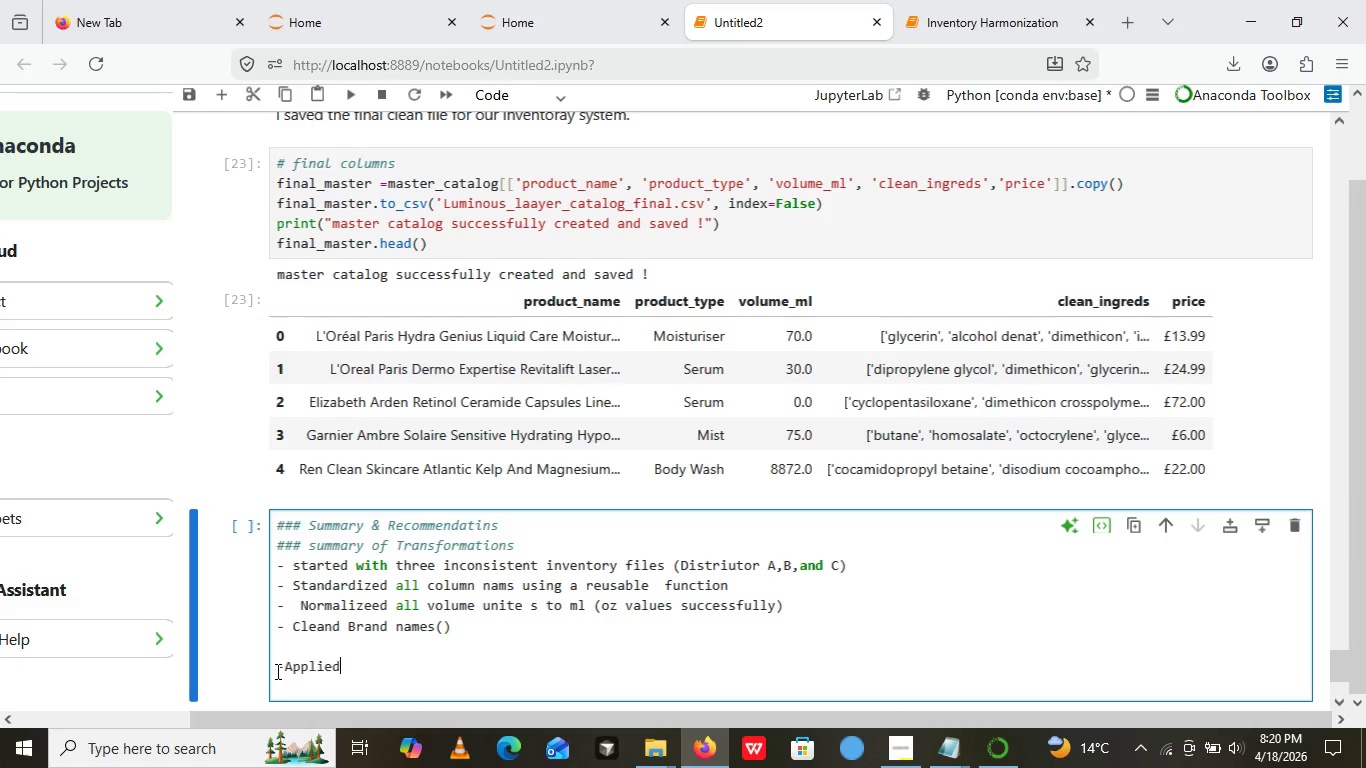 
left_click([276, 671])
 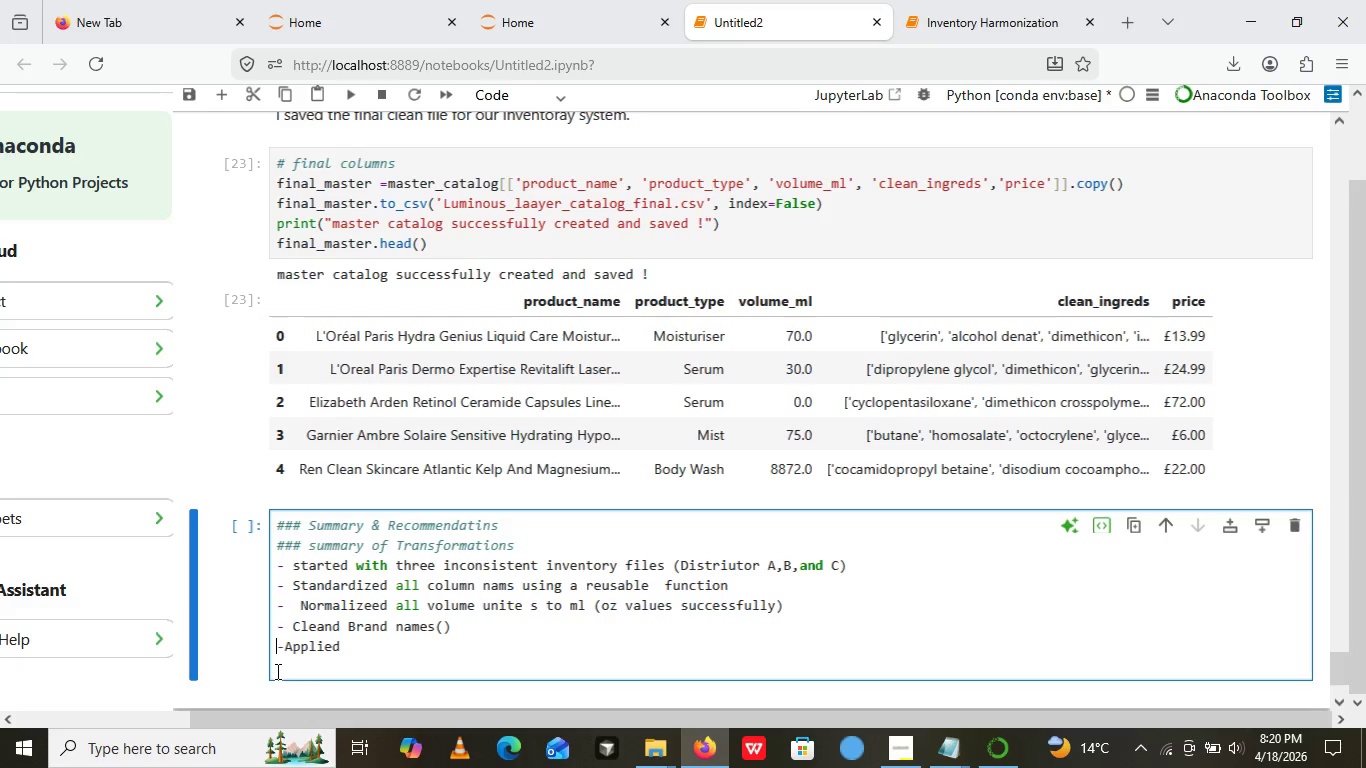 
key(Backspace)
 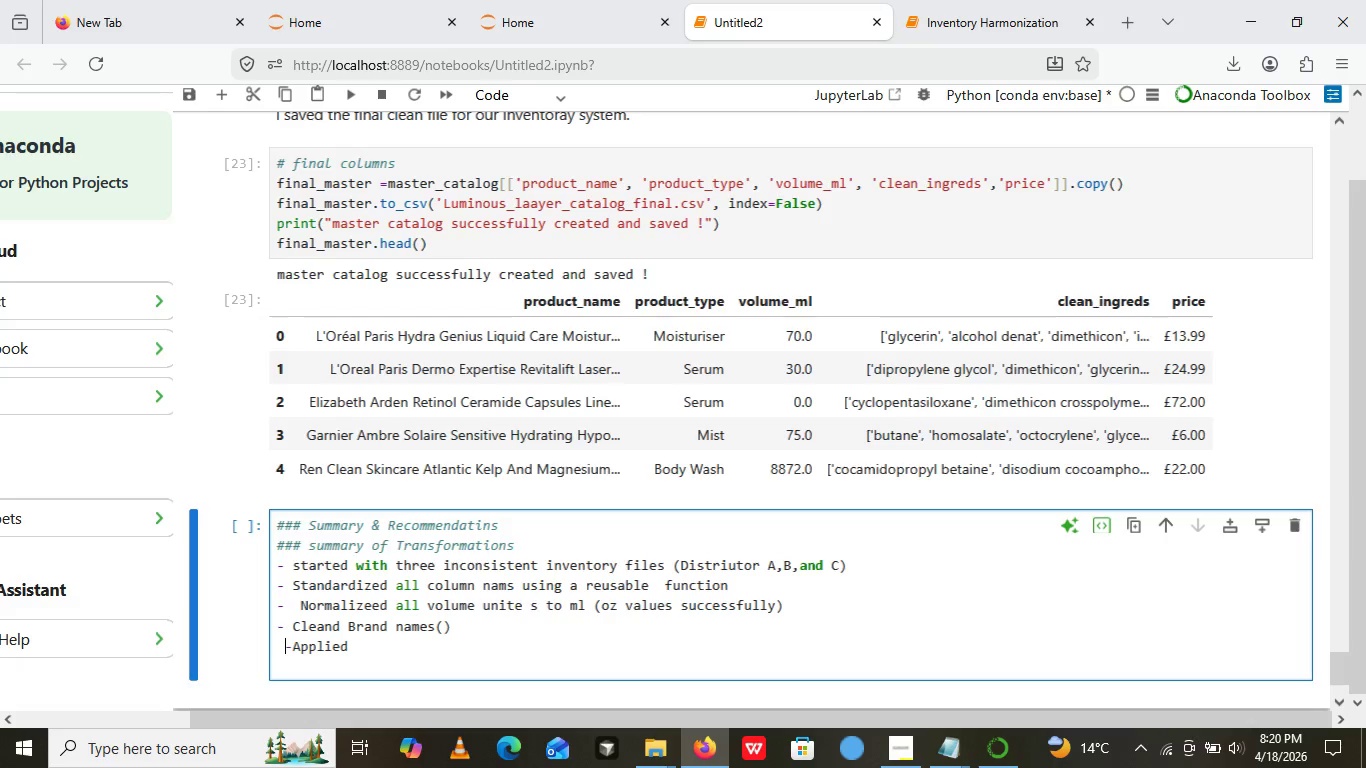 
key(Space)
 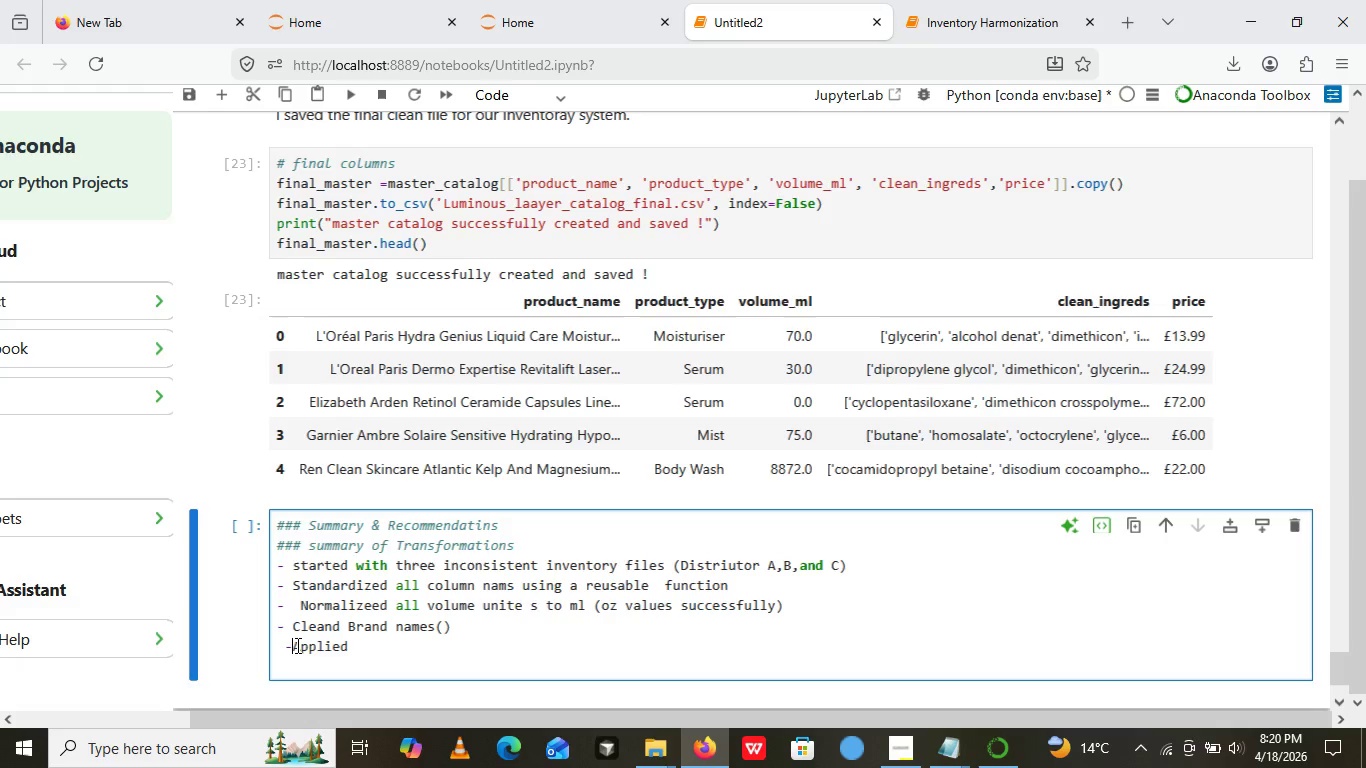 
left_click([296, 645])
 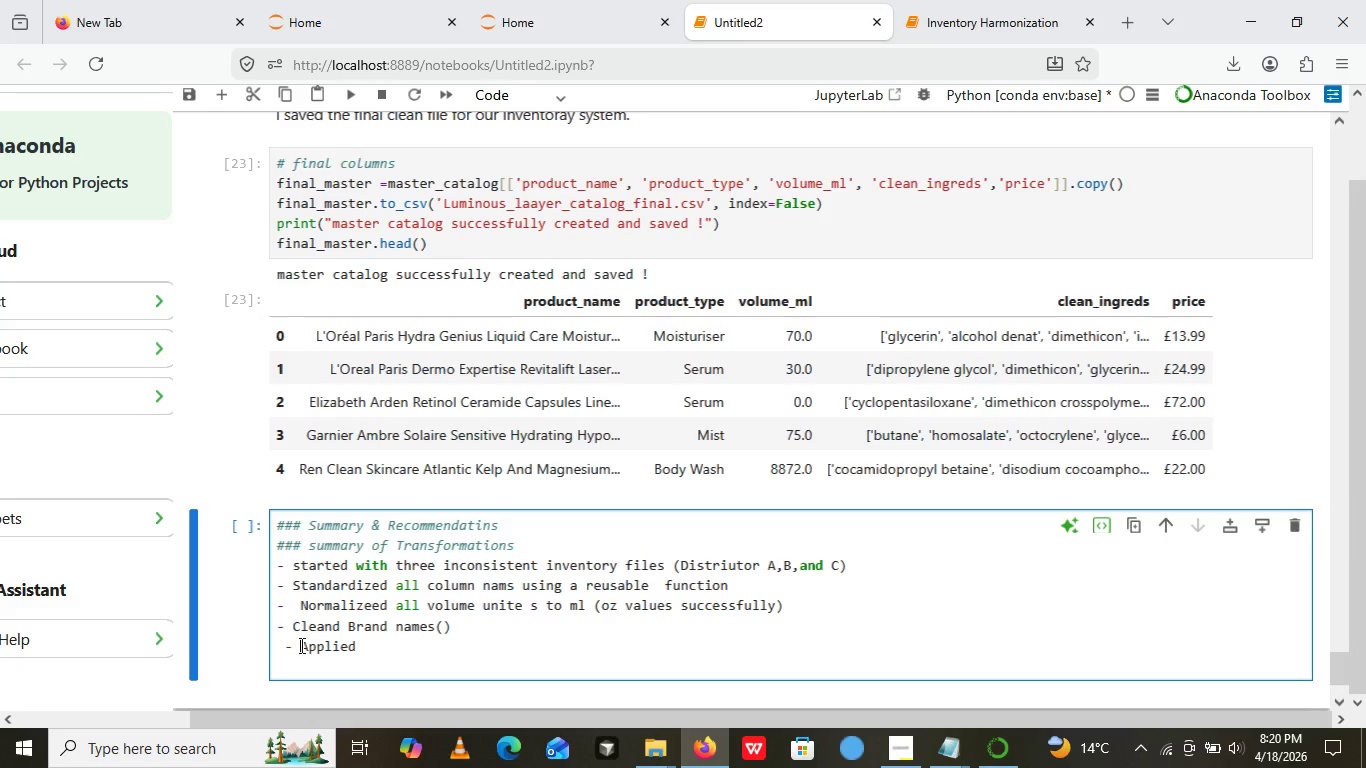 
key(Space)
 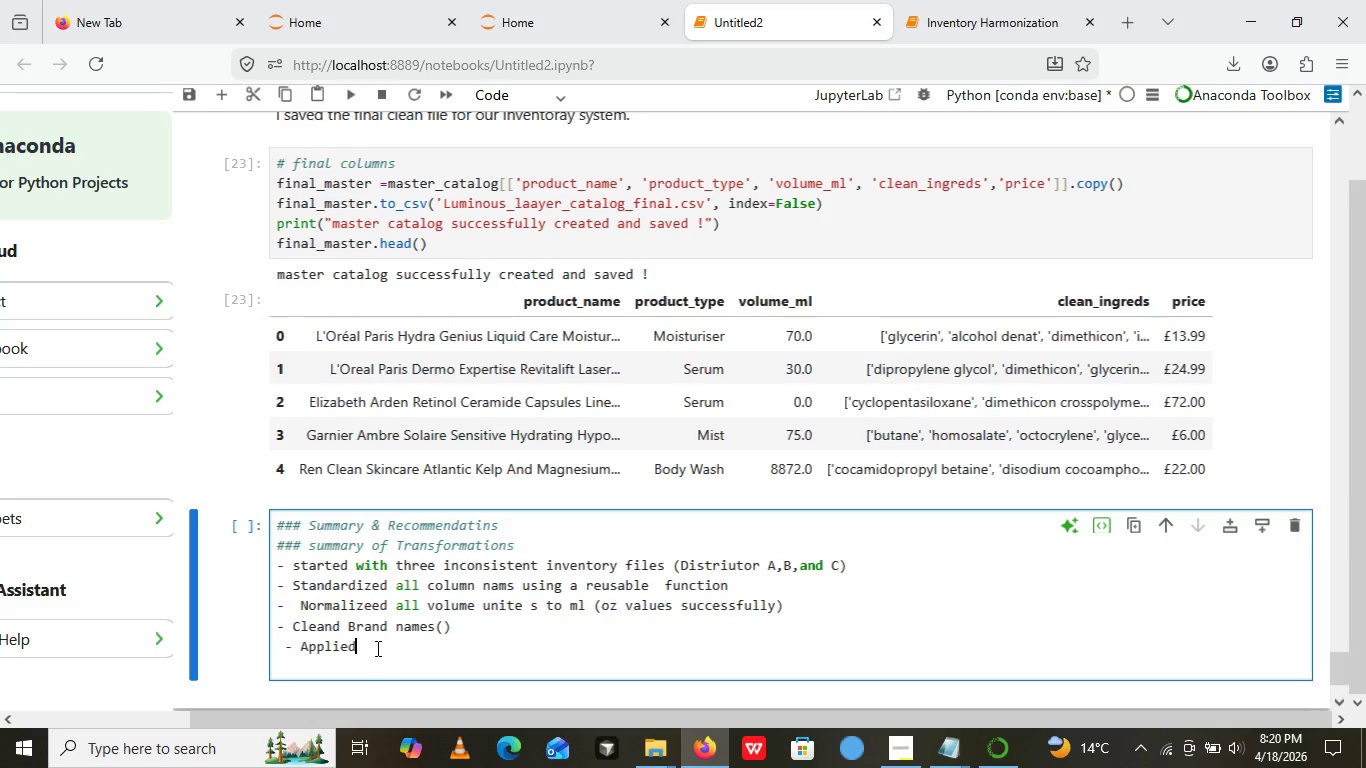 
left_click([376, 648])
 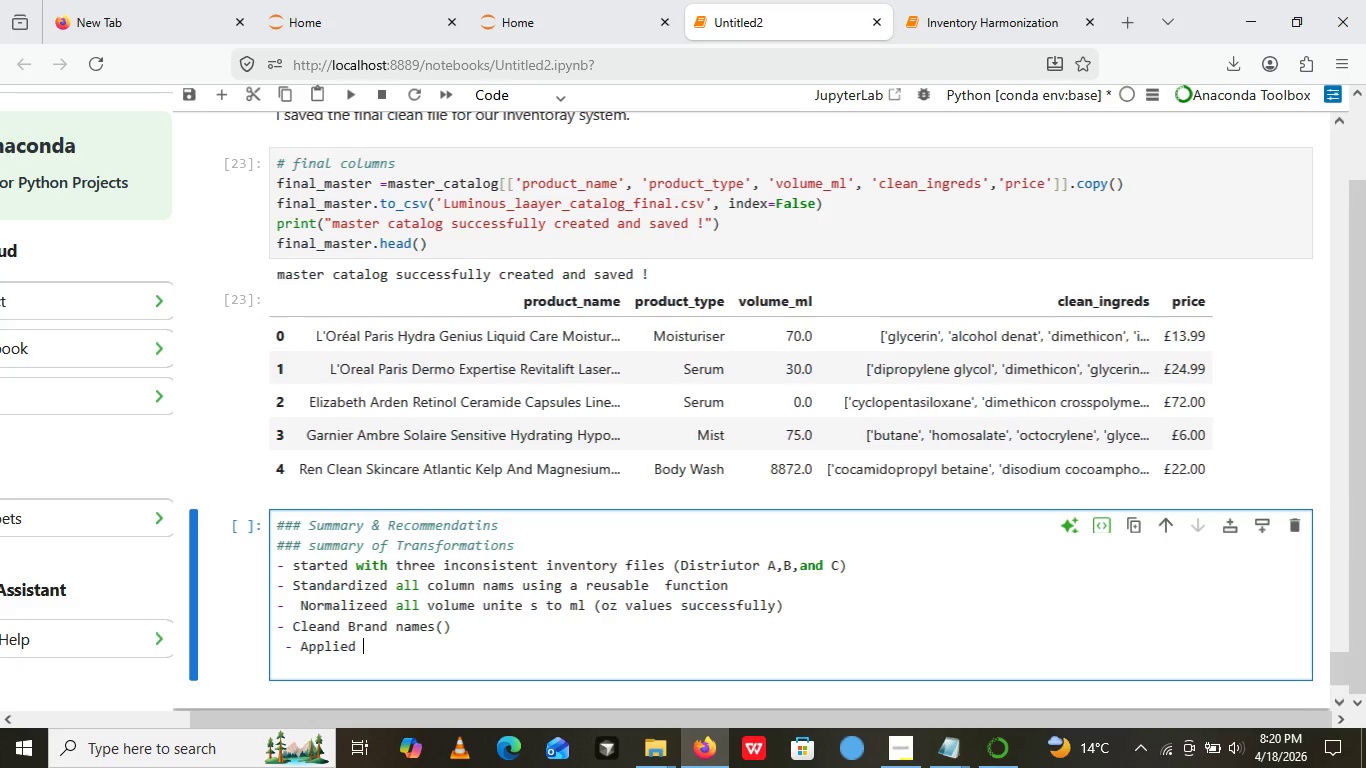 
type( Titles )
key(Backspace)
key(Backspace)
type( case to all product names and catagoru)
key(Backspace)
type(ies )
 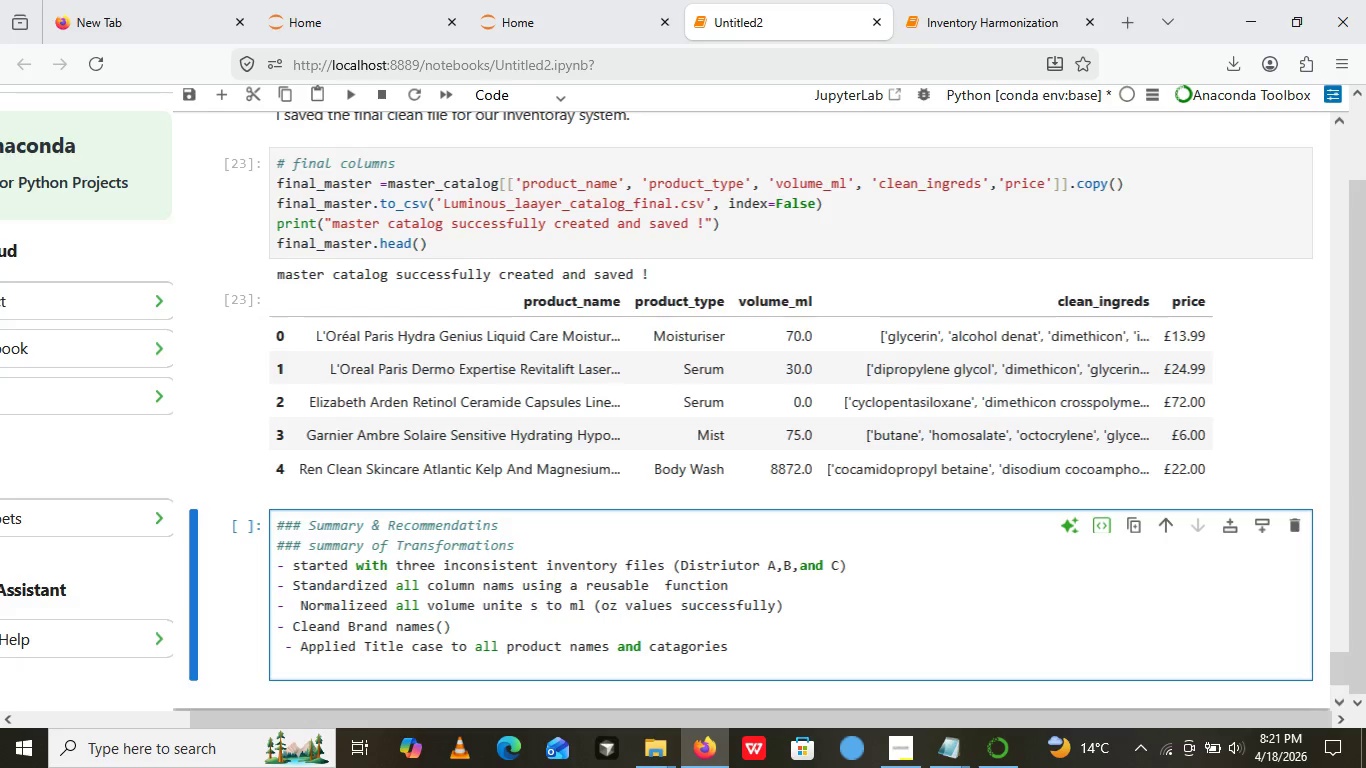 
key(Enter)
 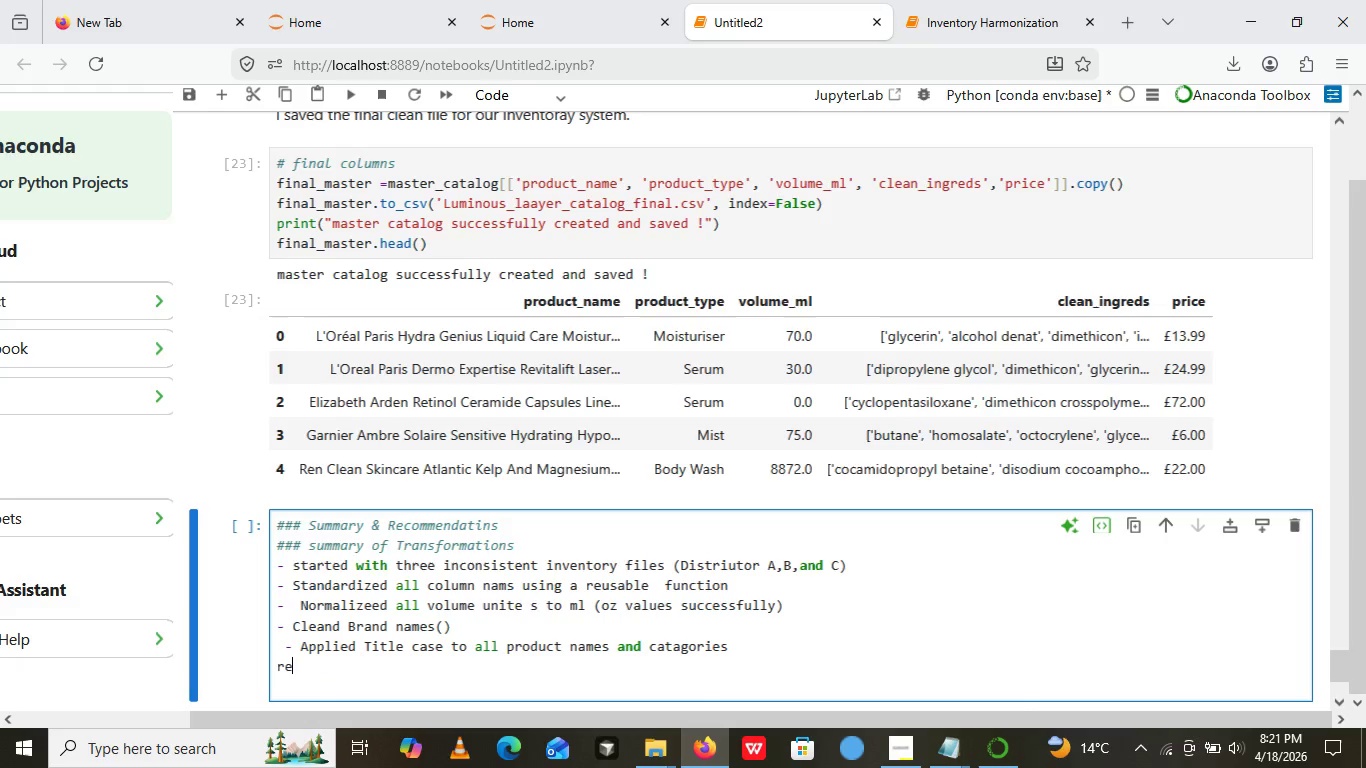 
type(remove )
key(Backspace)
key(Backspace)
key(Backspace)
key(Backspace)
key(Backspace)
type(- remove duplicate )
key(Backspace)
type(s using )
 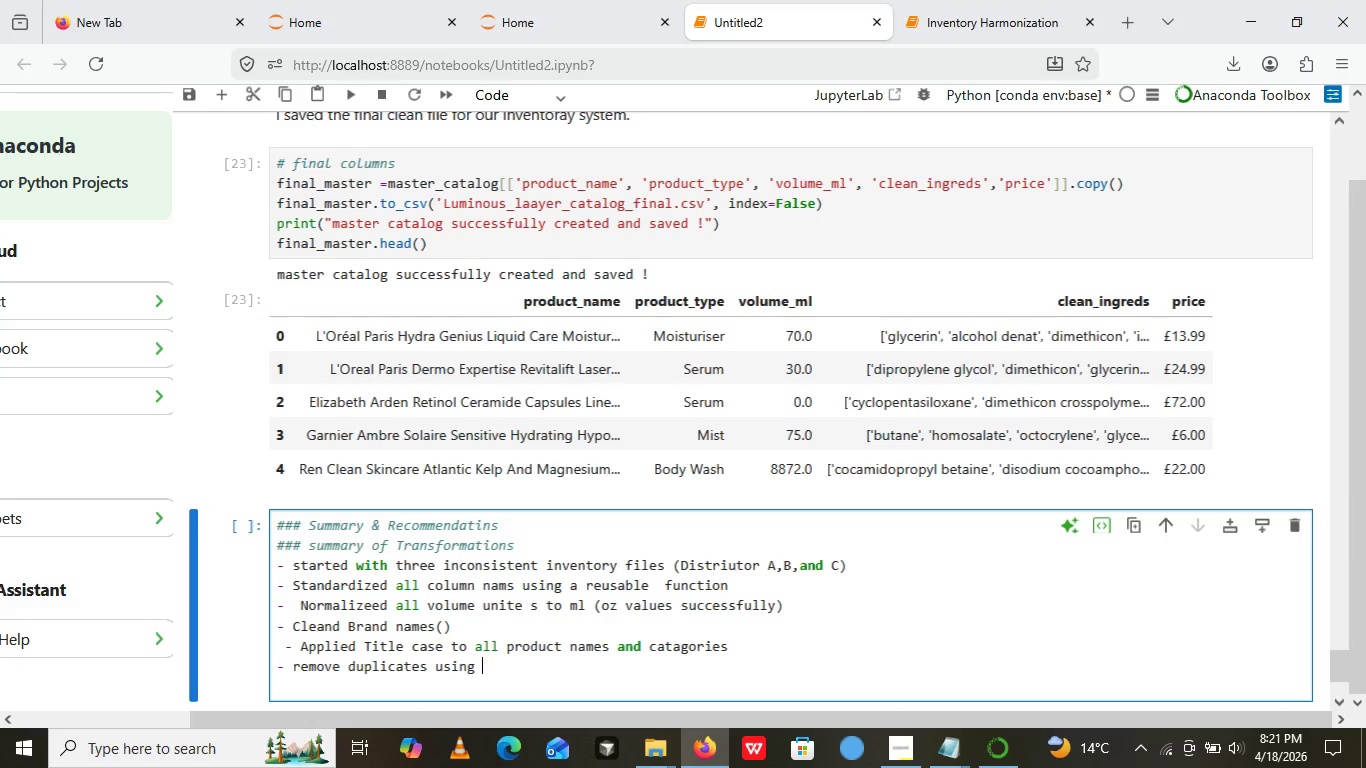 
type(standard oken-based )
 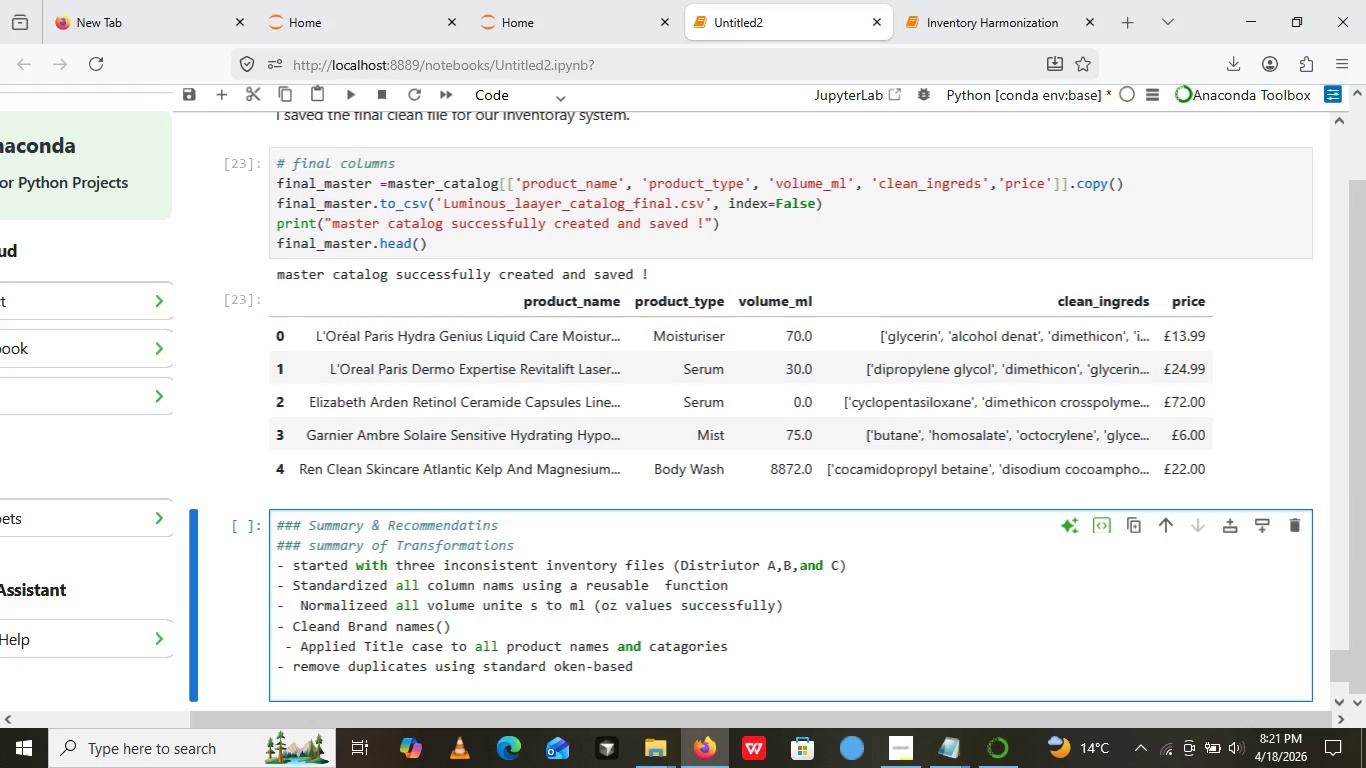 
type(dupilication)
 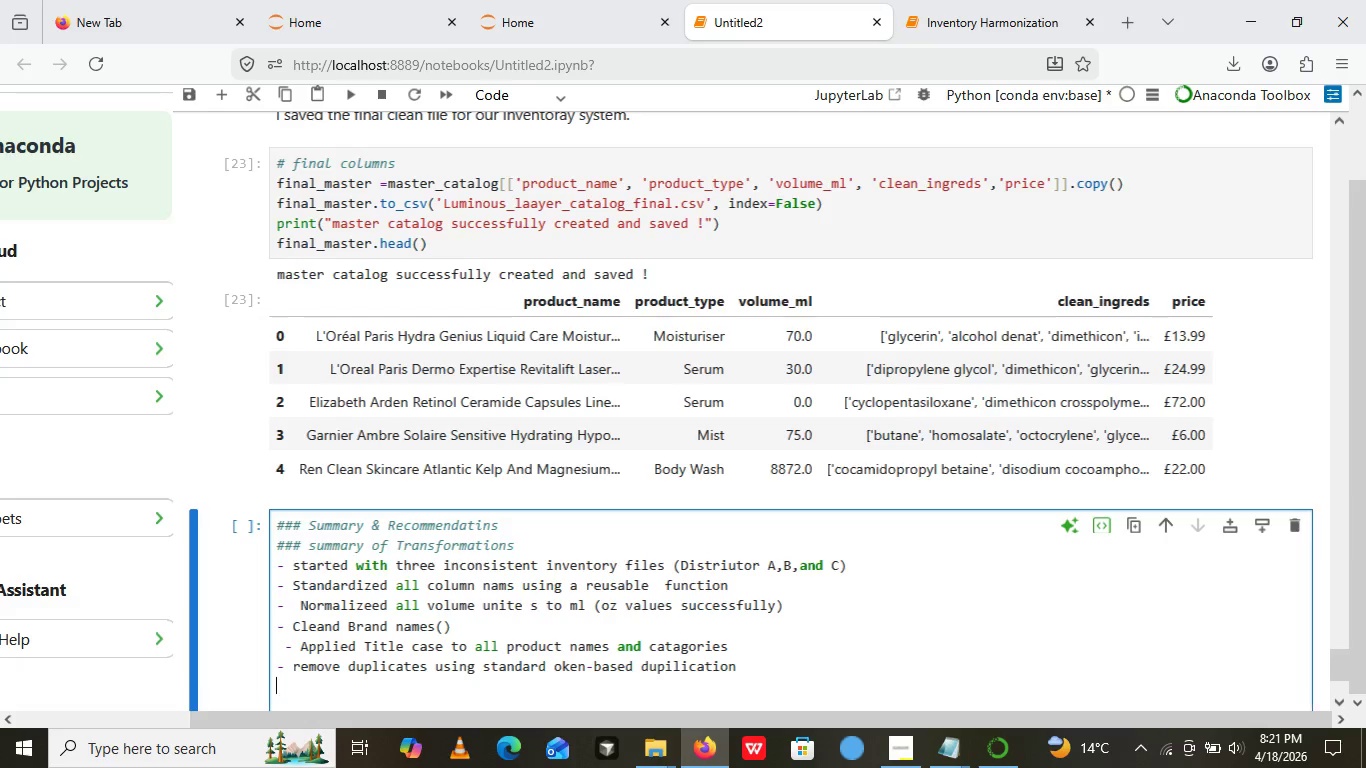 
key(Enter)
 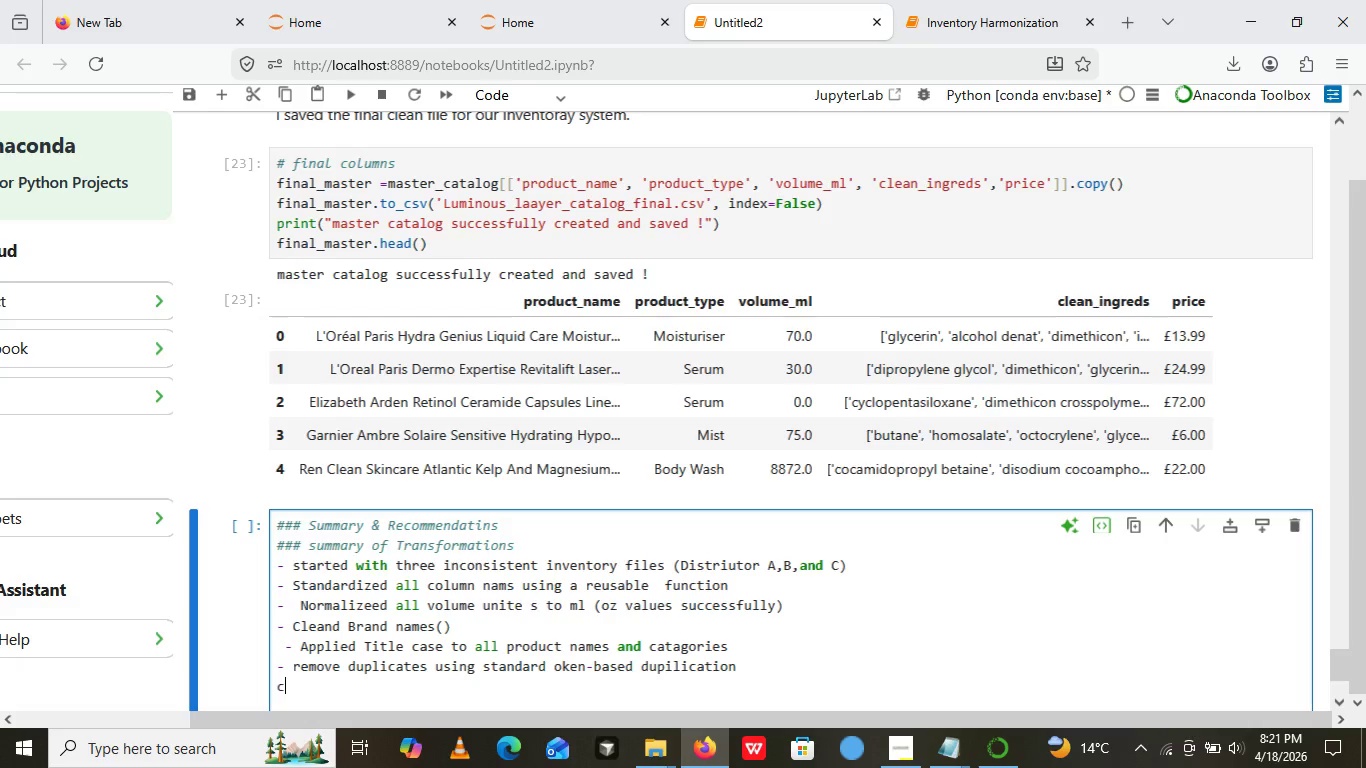 
type(created clear before )
 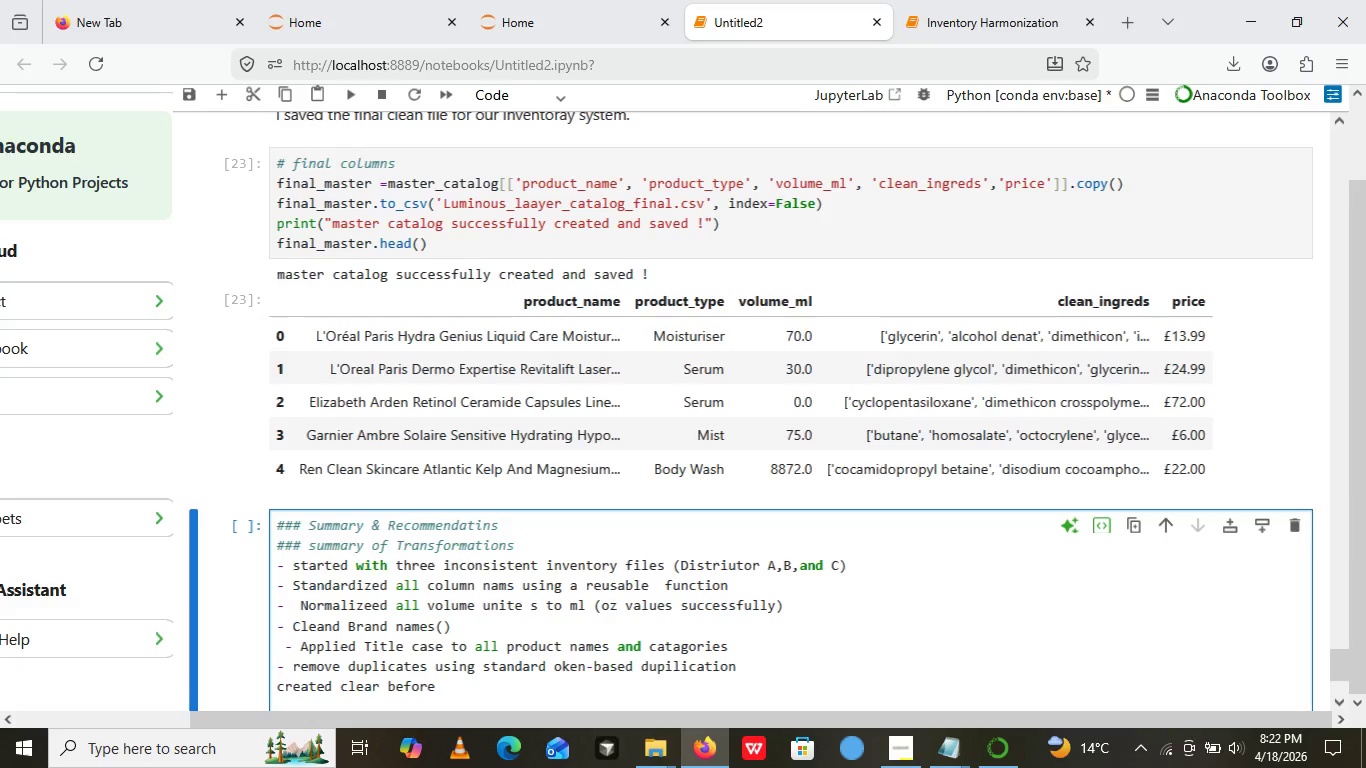 
type(and after visualization)
 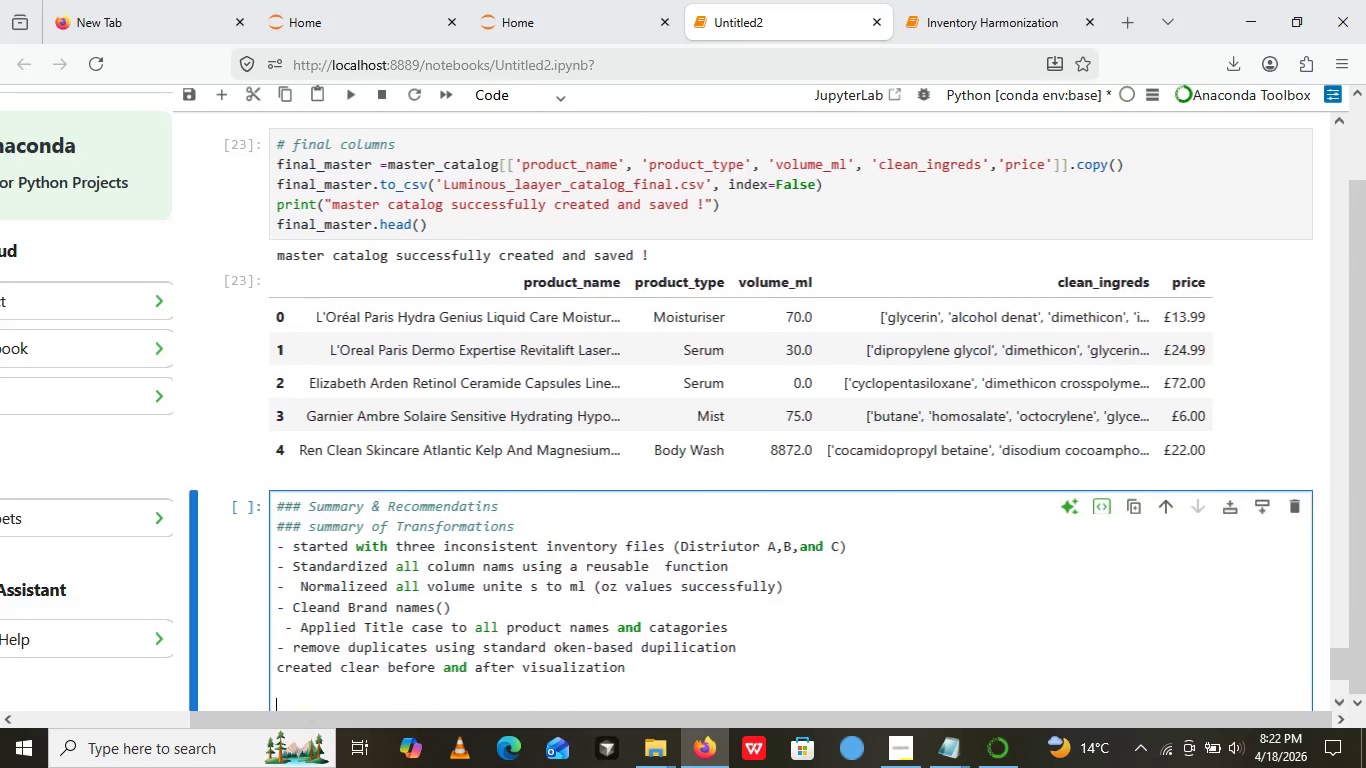 
key(Enter)
 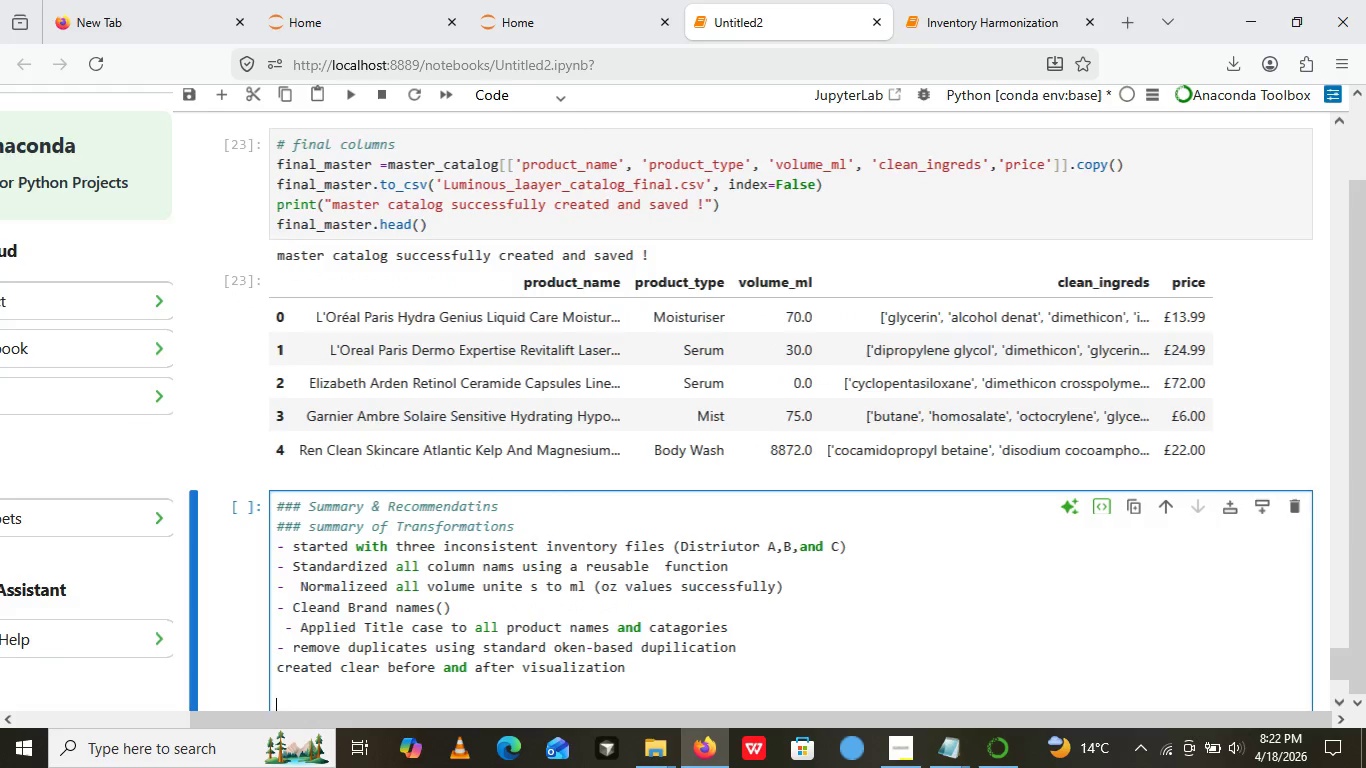 
key(Enter)
 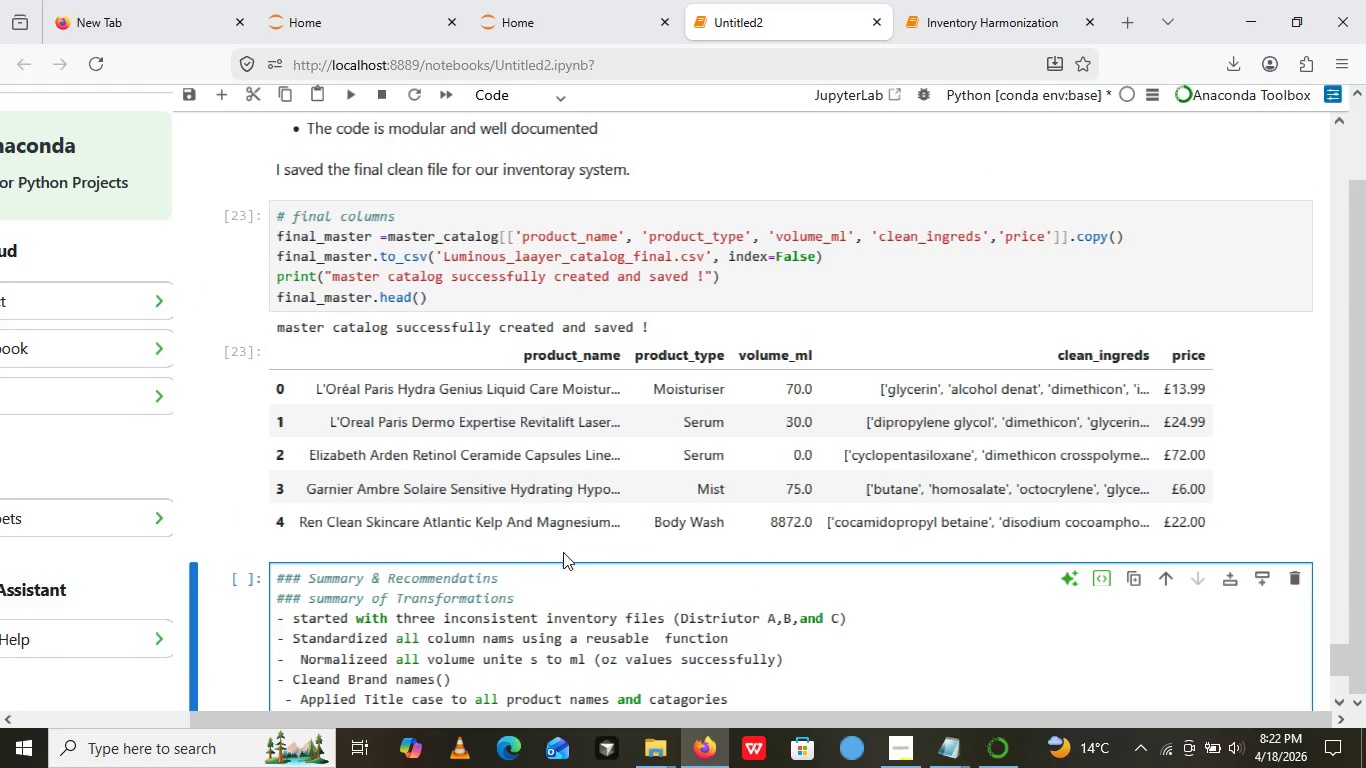 
wait(5.84)
 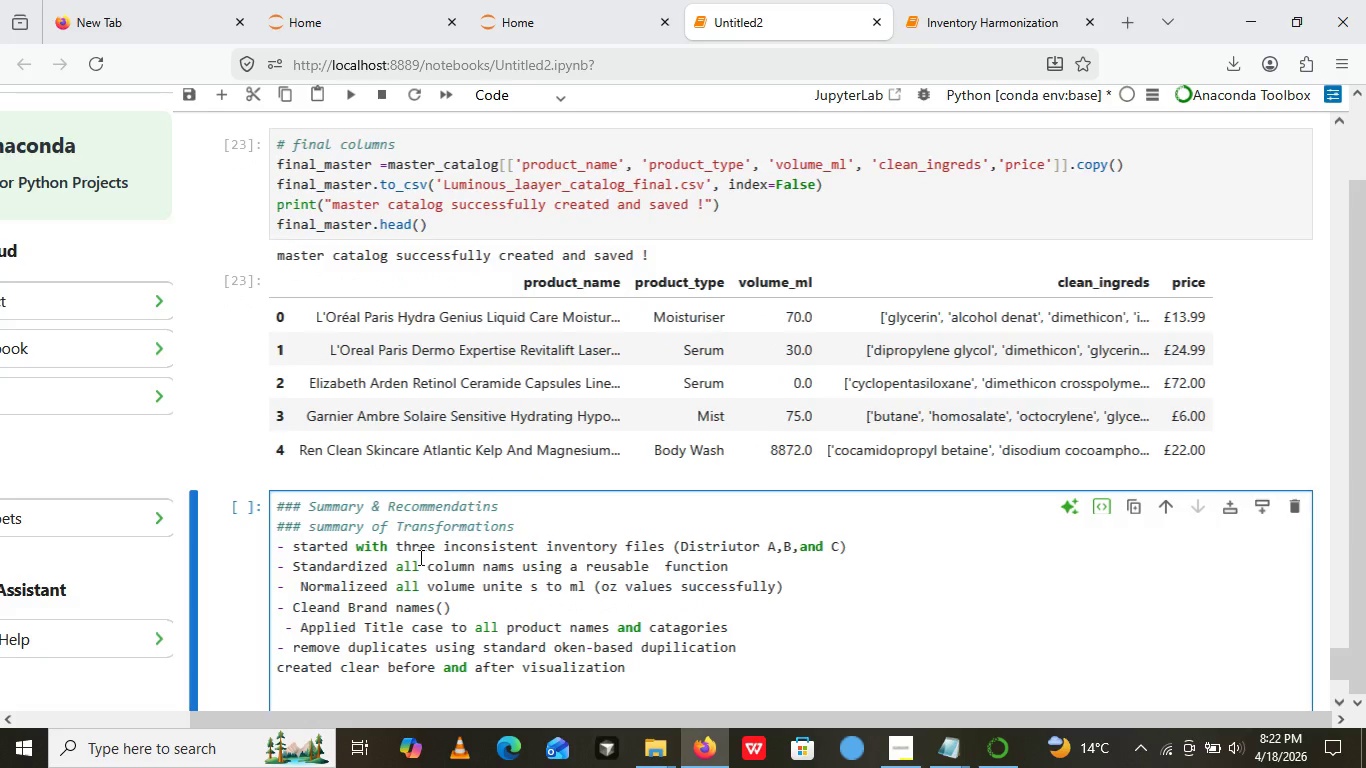 
left_click([584, 582])
 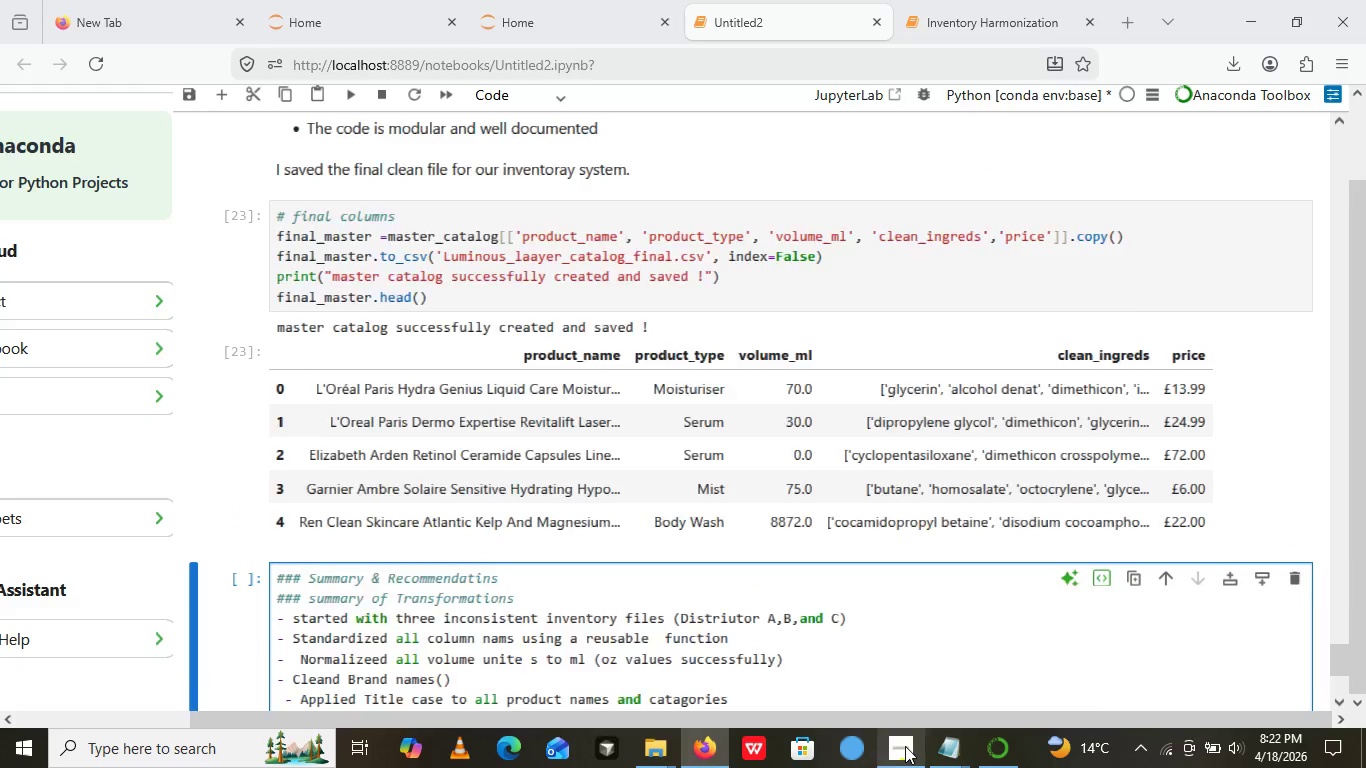 
left_click([905, 746])